 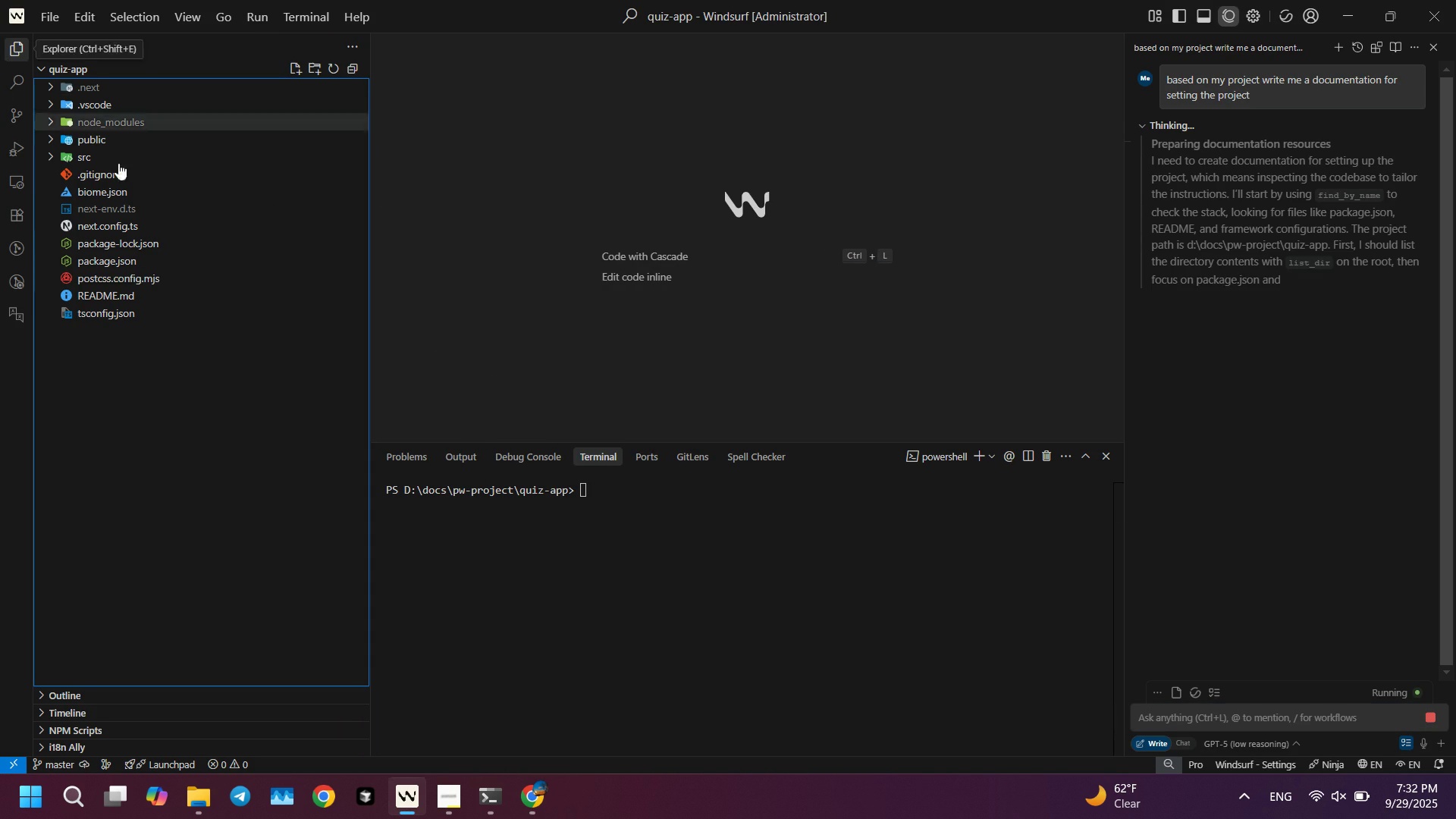 
mouse_move([189, 149])
 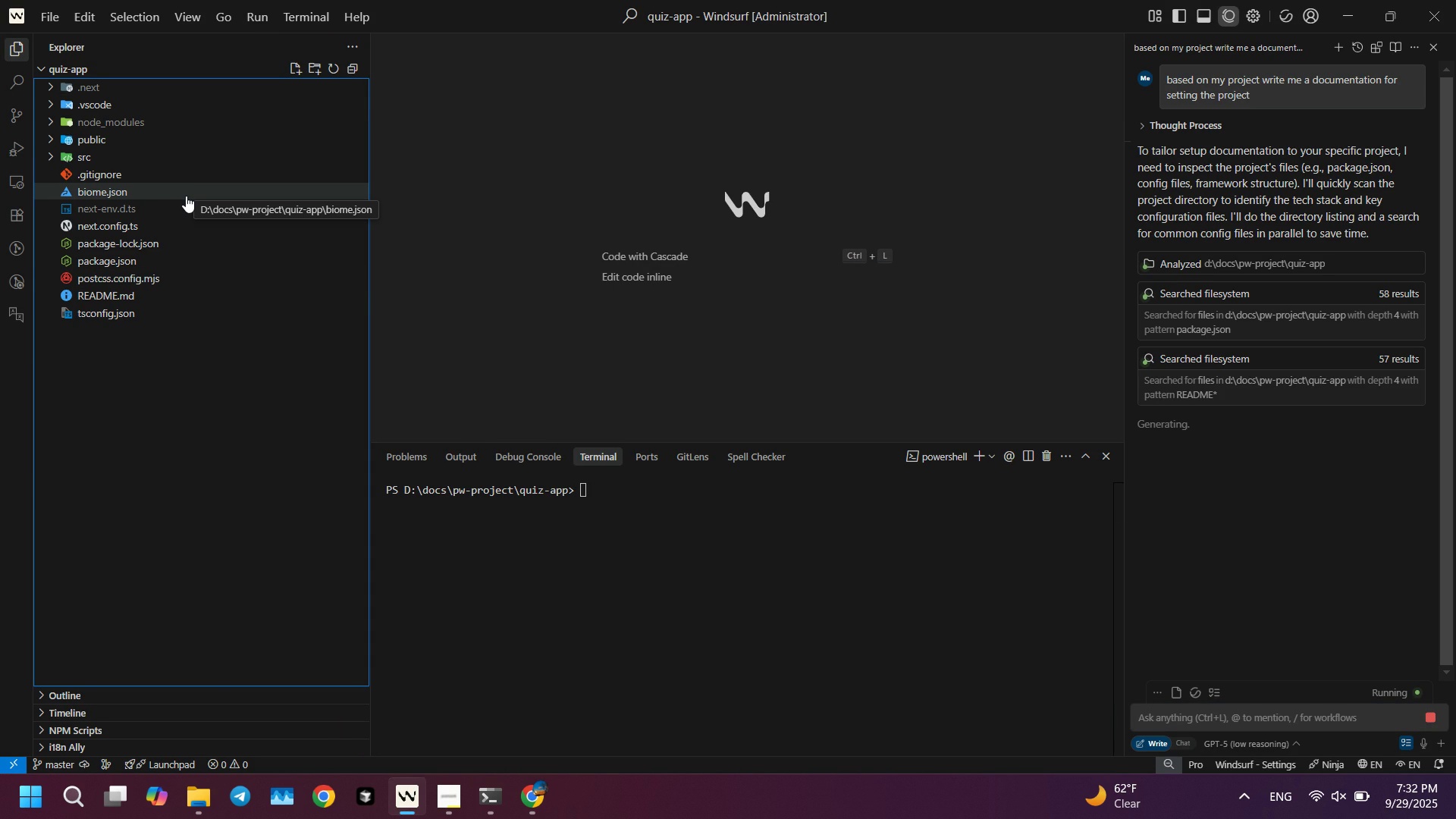 
key(Alt+AltLeft)
 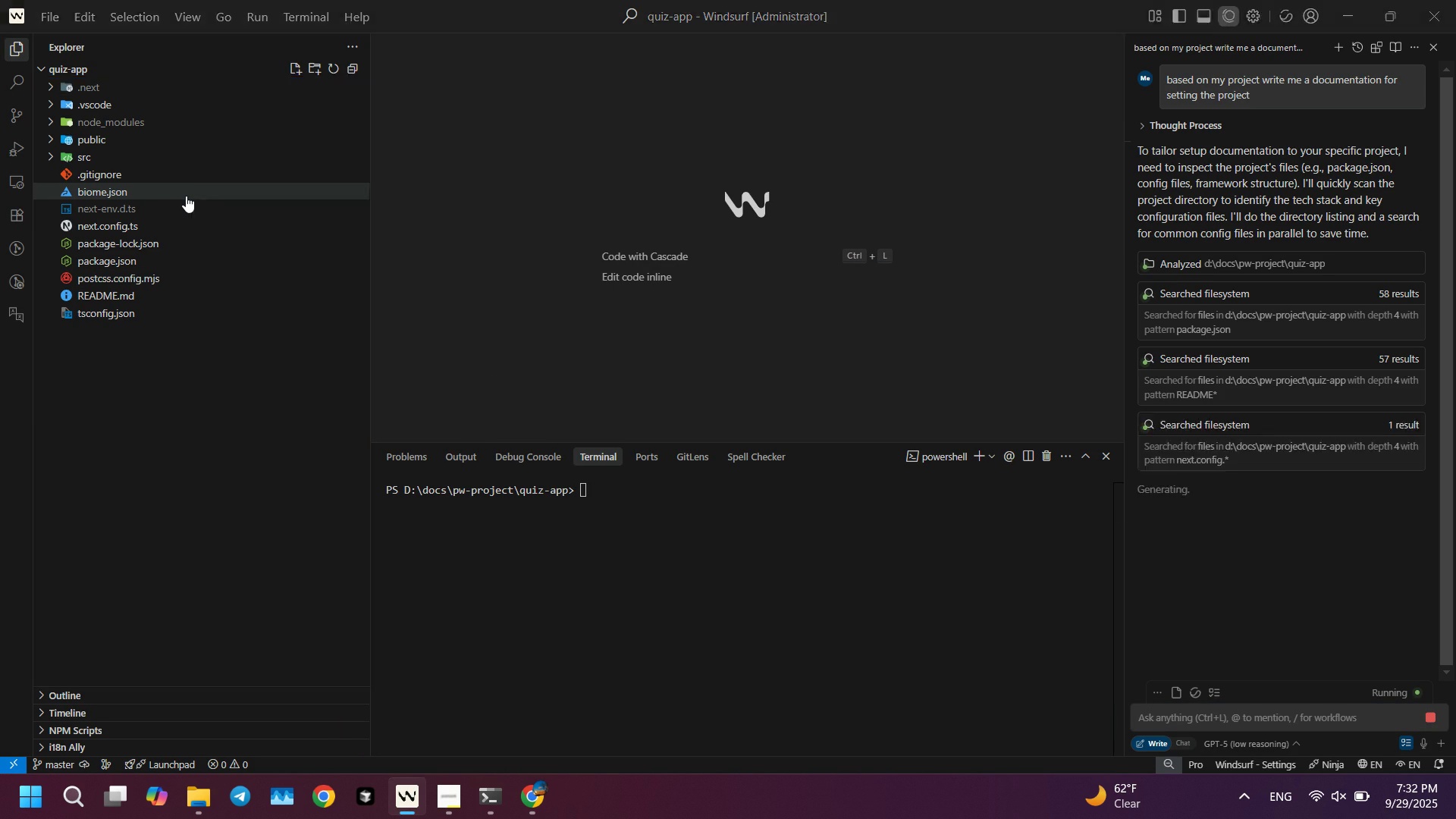 
key(Alt+Tab)
 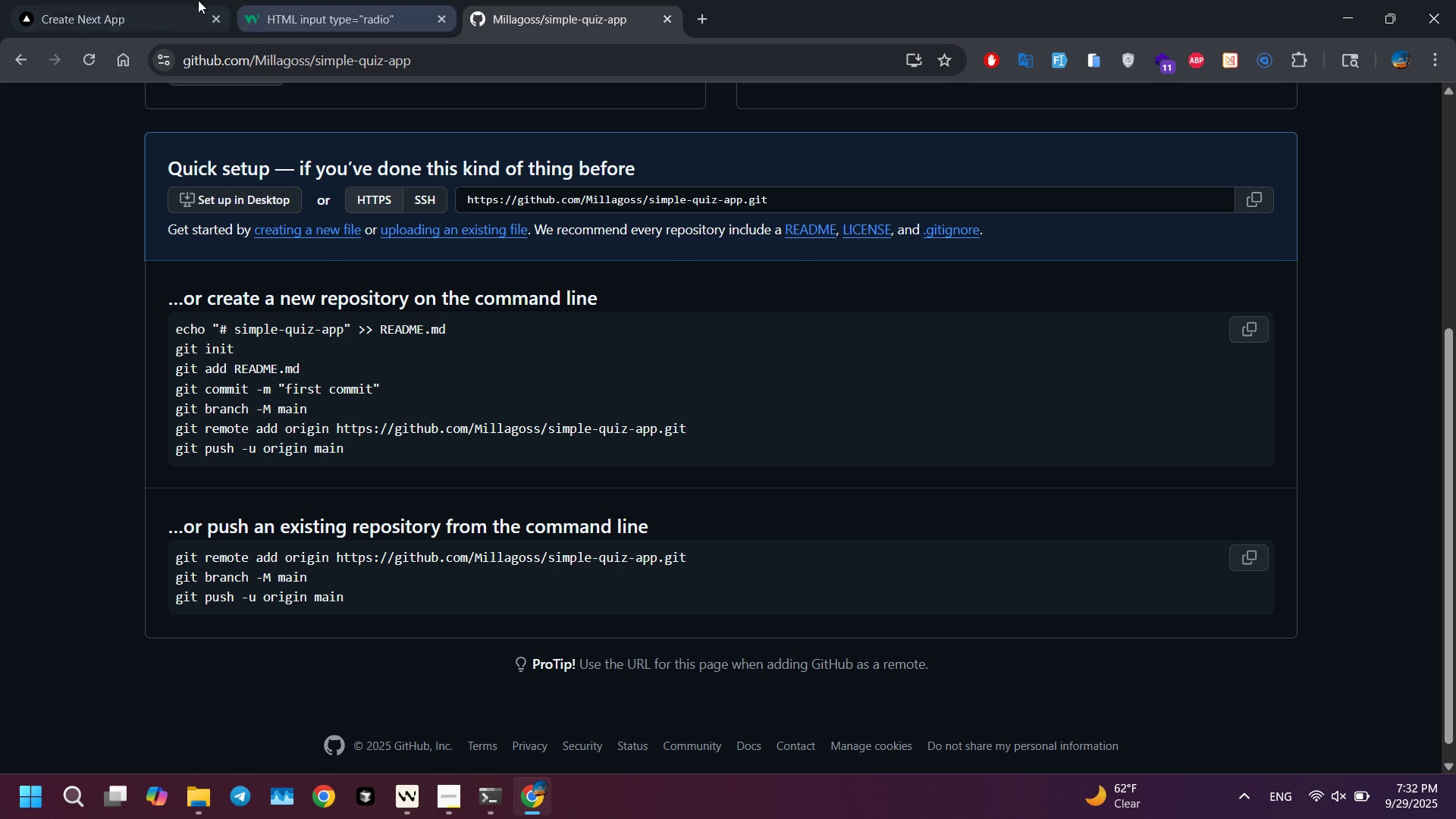 
left_click([152, 0])
 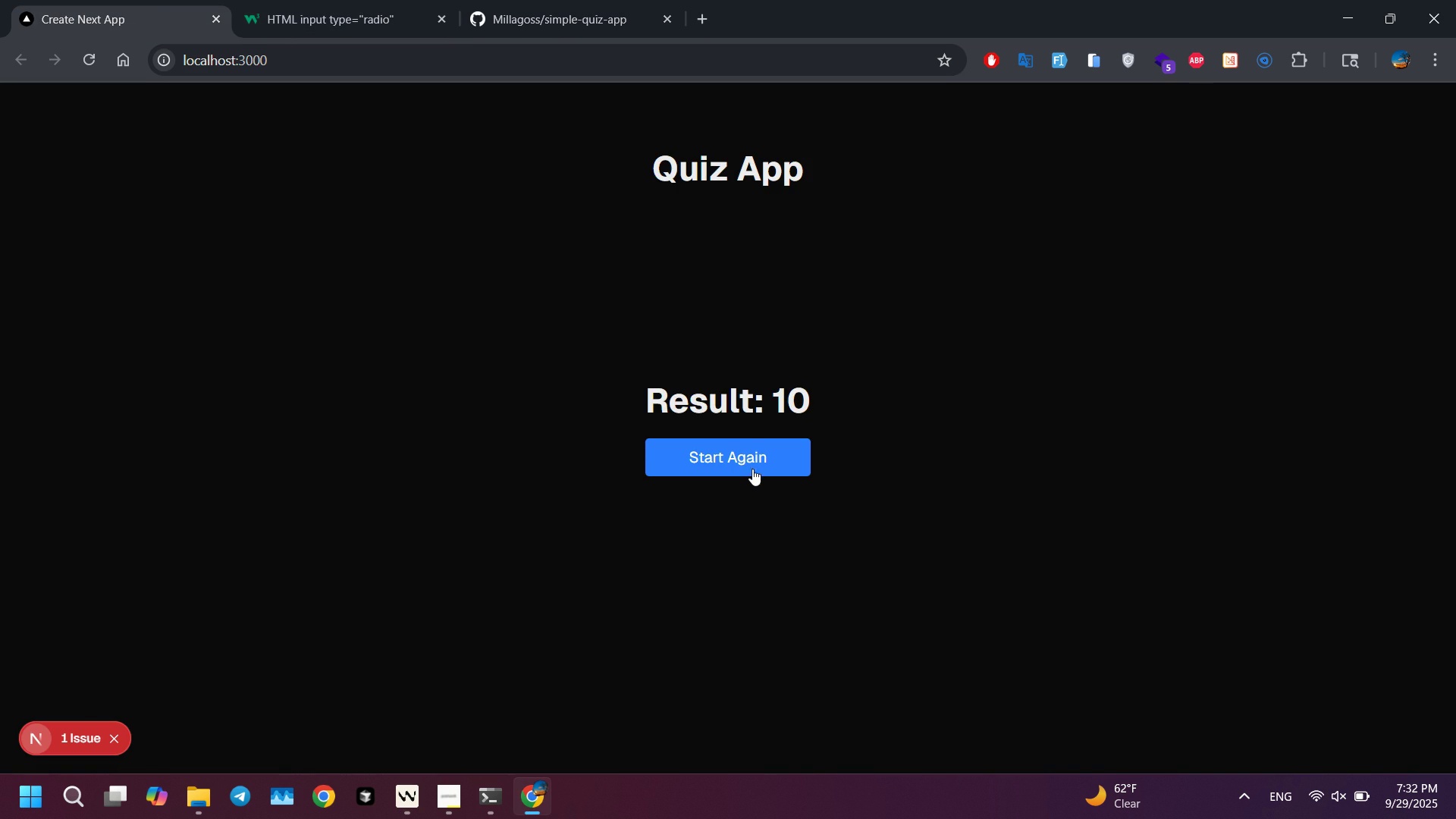 
left_click([751, 465])
 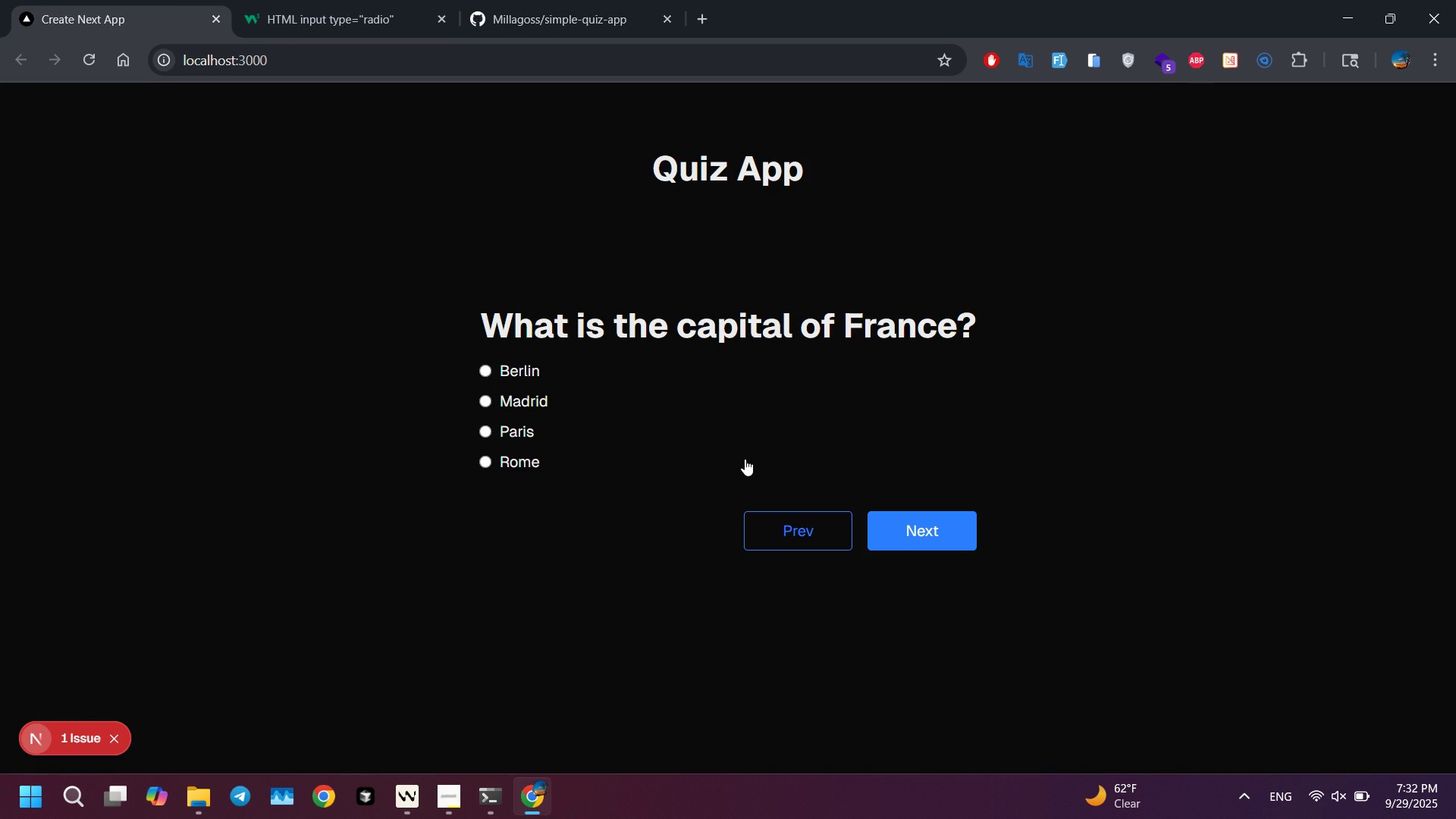 
left_click([745, 460])
 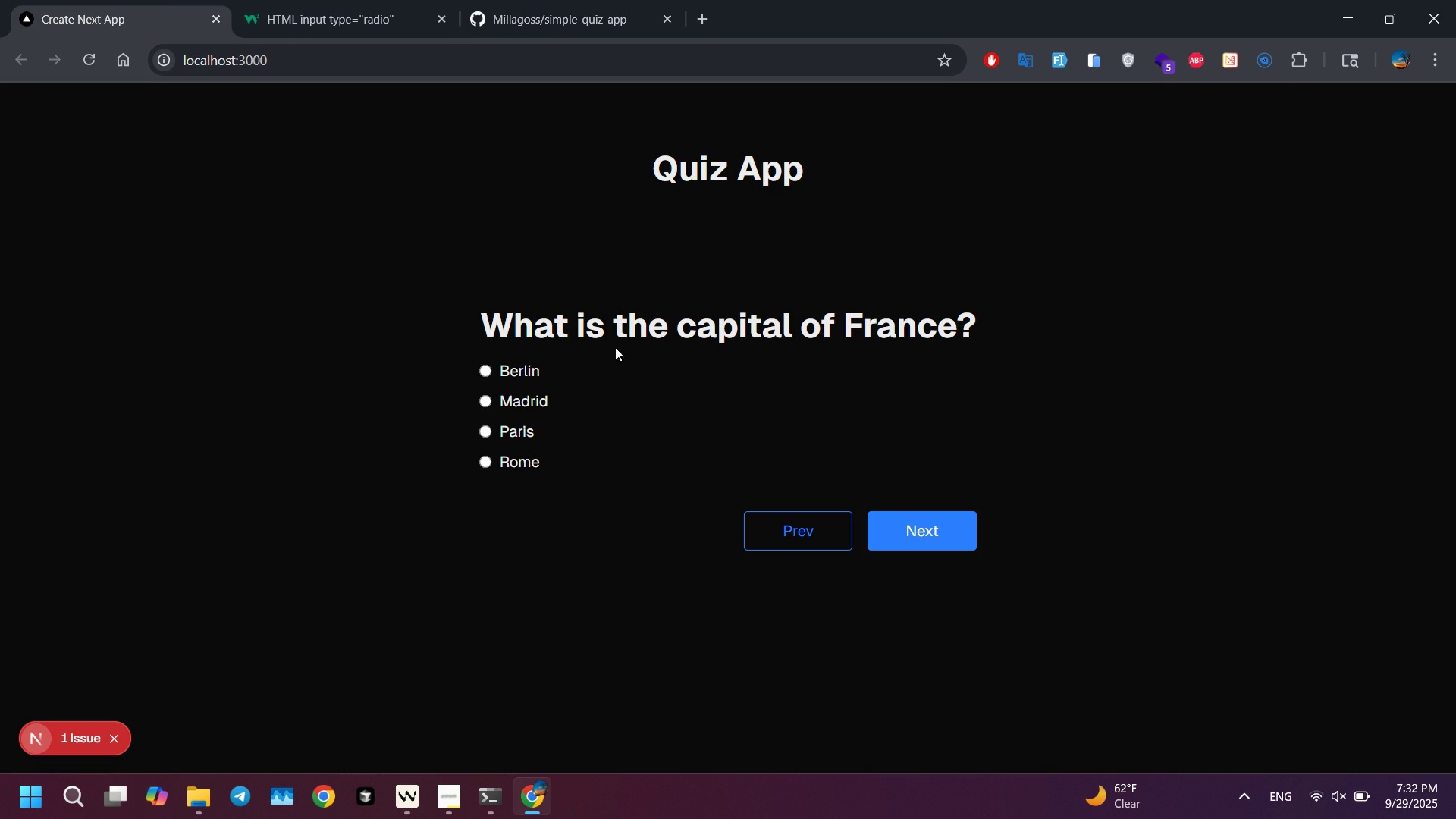 
key(Alt+AltLeft)
 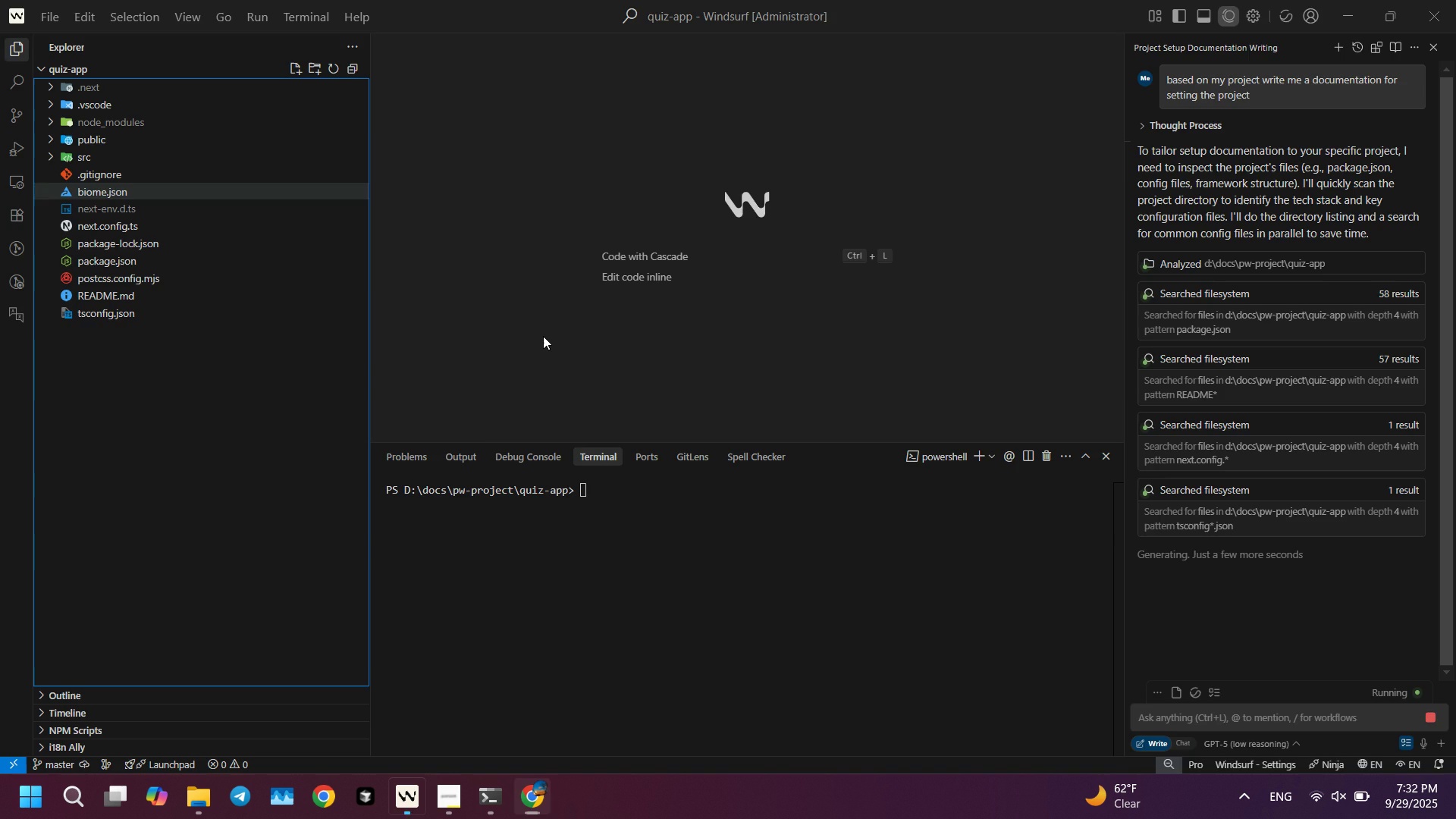 
key(Alt+Tab)
 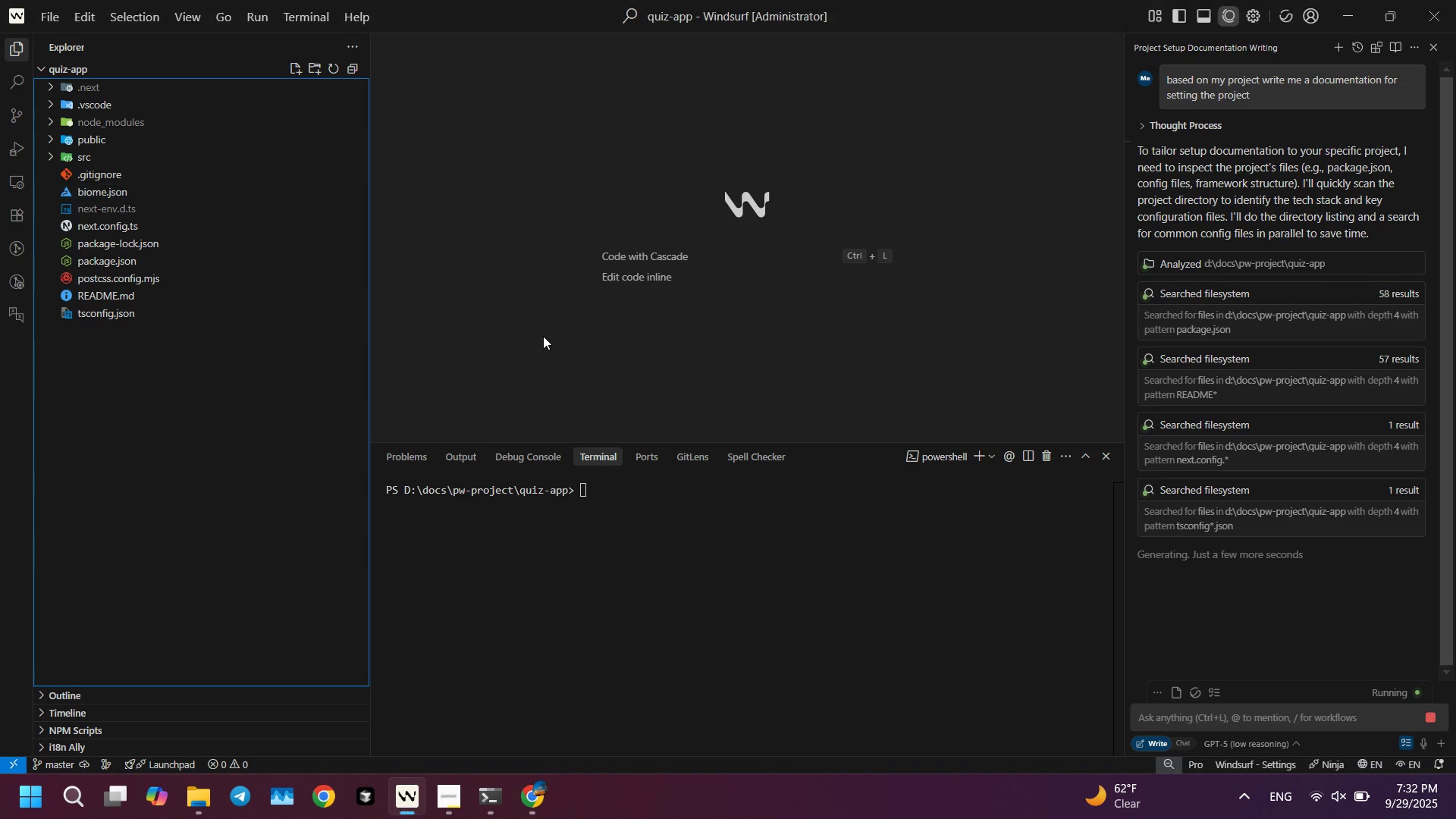 
key(Alt+AltLeft)
 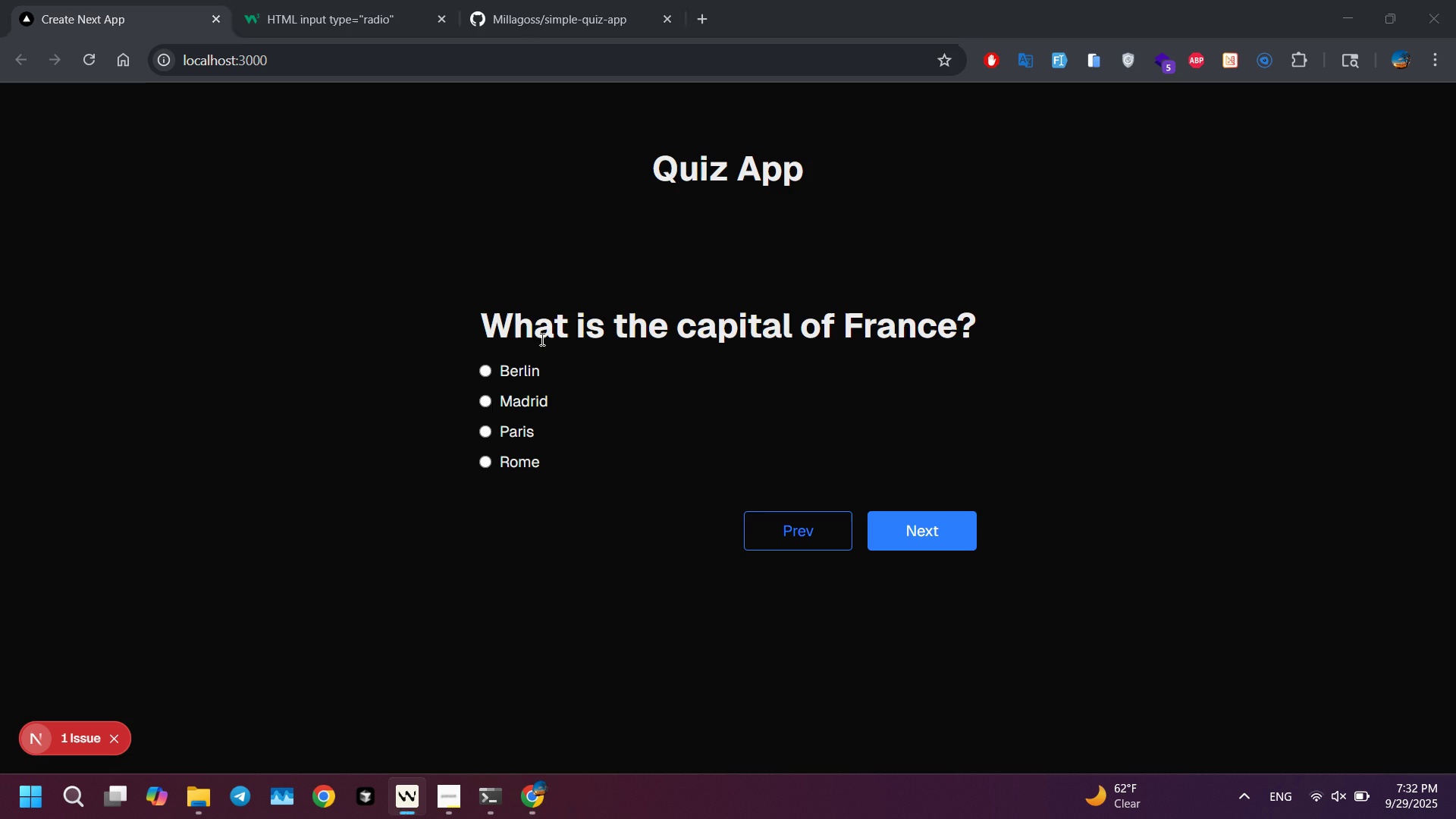 
key(Alt+Tab)
 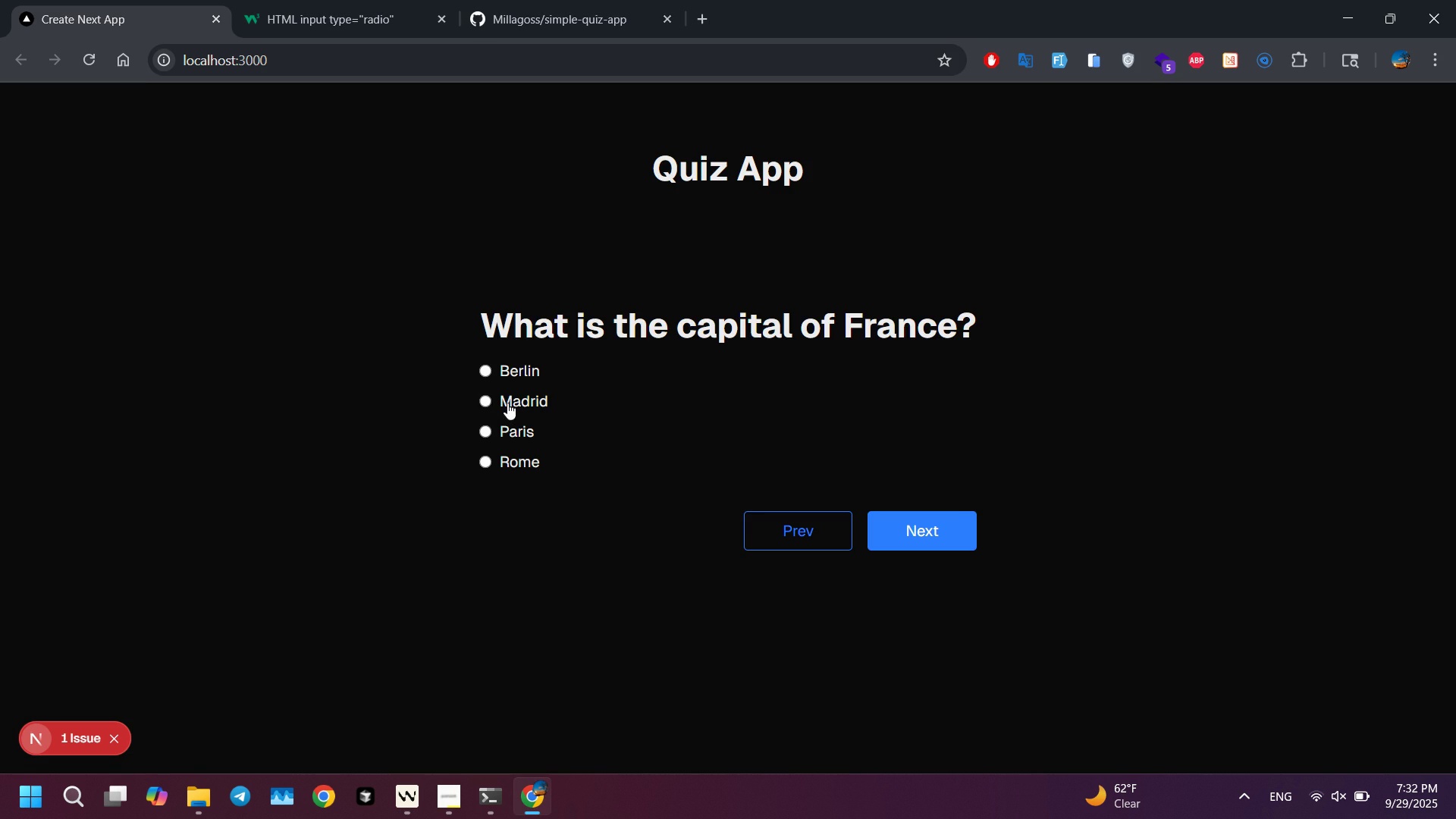 
left_click([507, 403])
 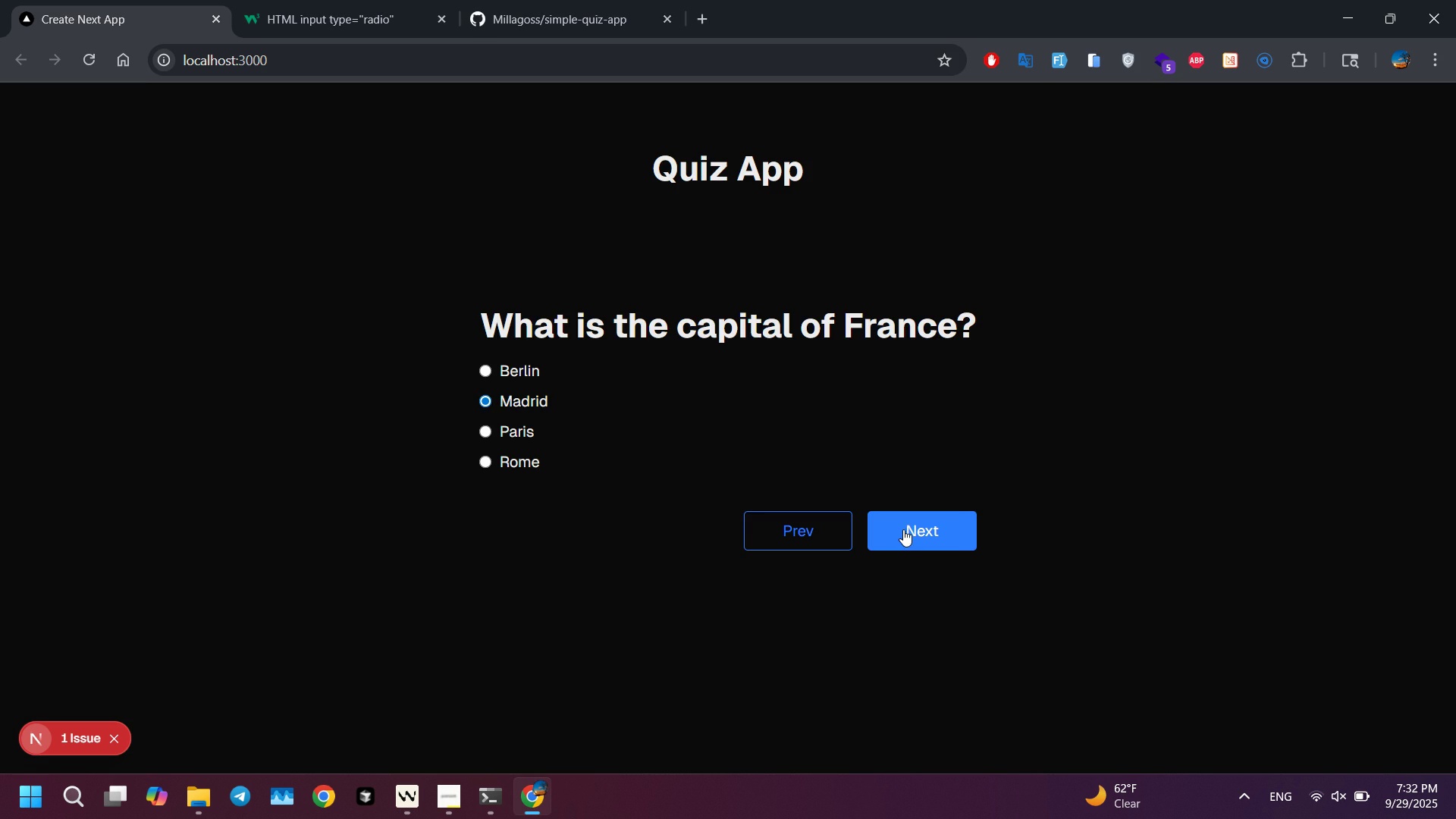 
left_click([903, 529])
 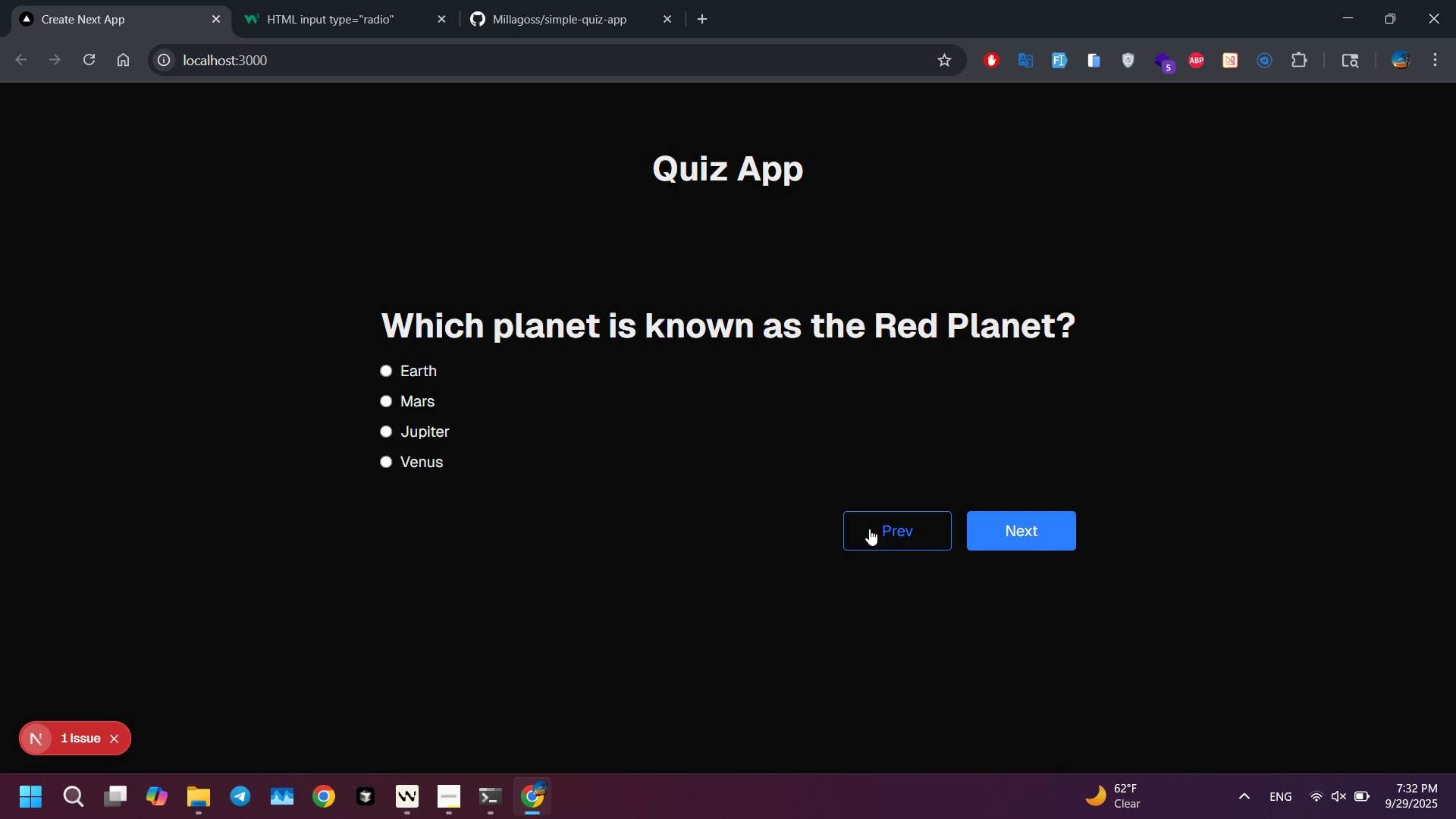 
left_click([869, 529])
 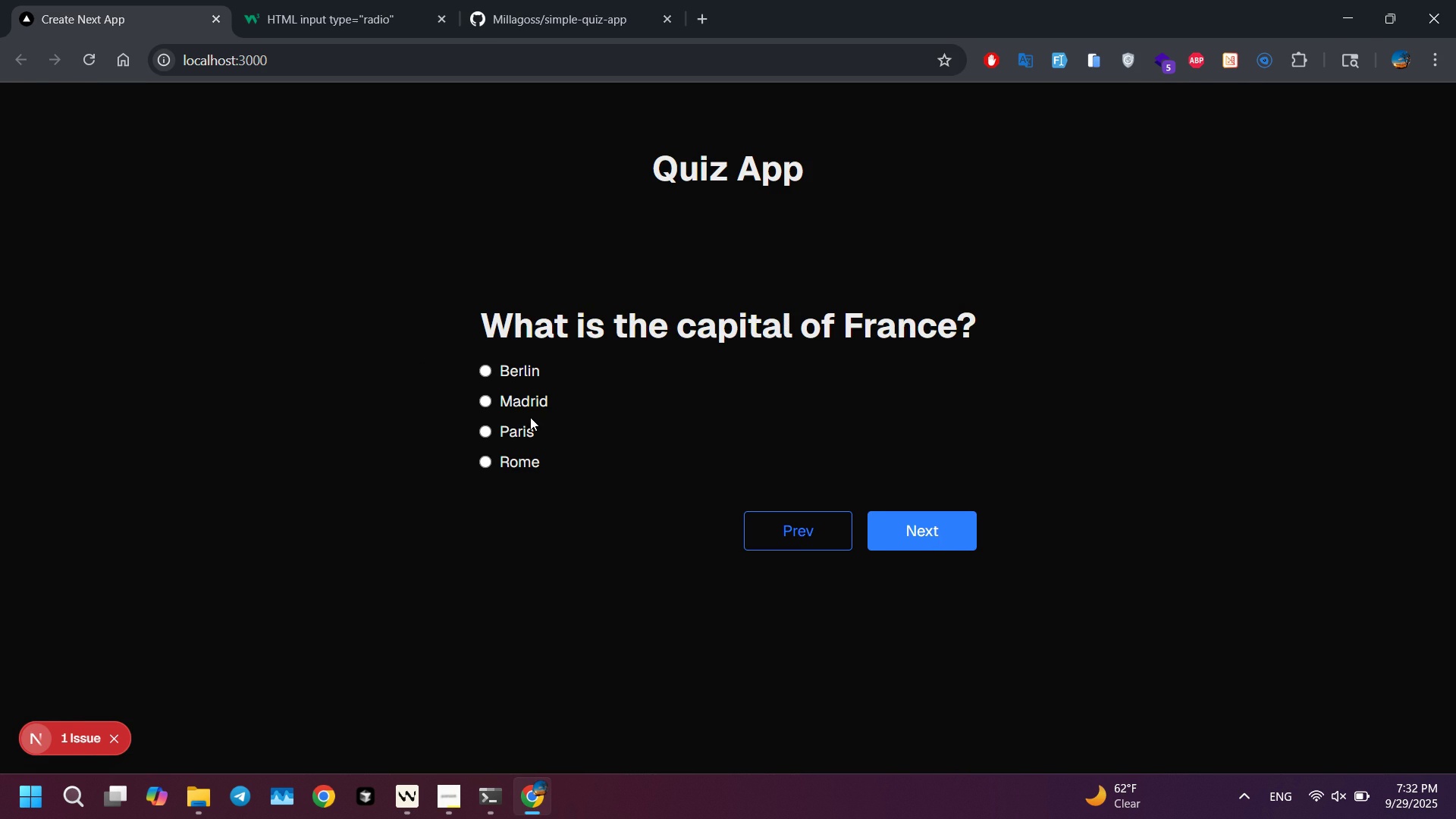 
key(Alt+AltLeft)
 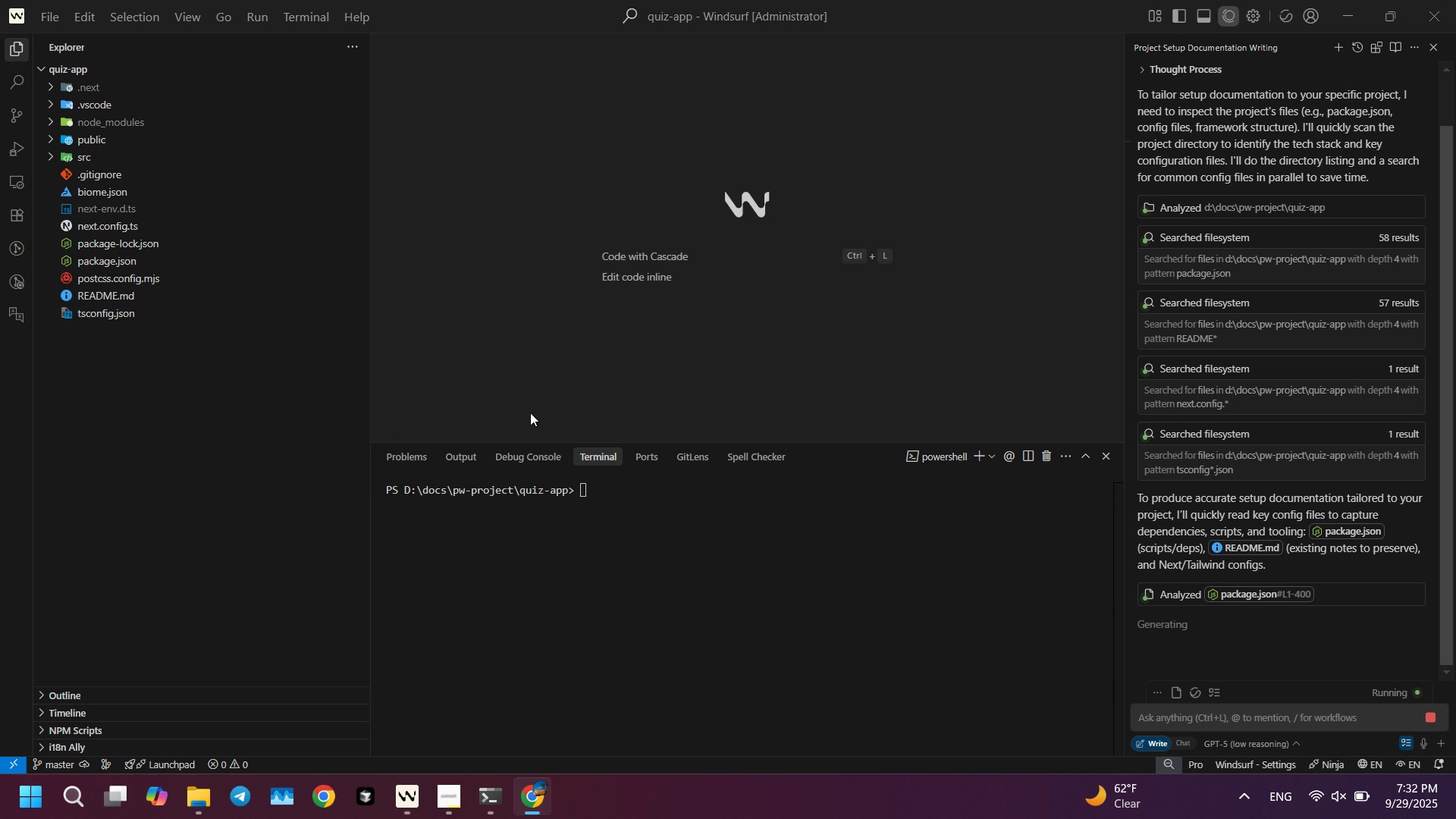 
key(Alt+Tab)
 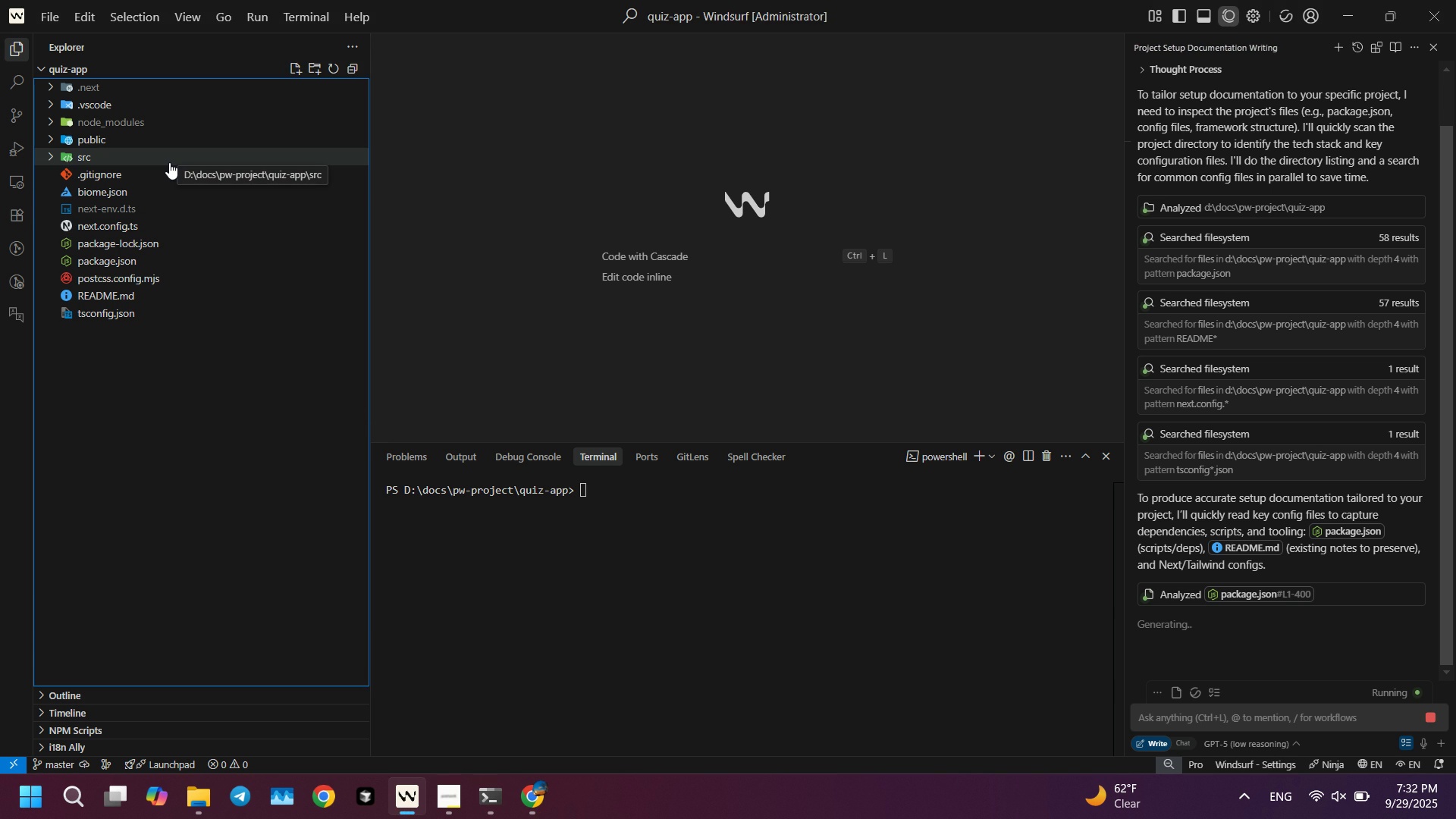 
left_click([169, 162])
 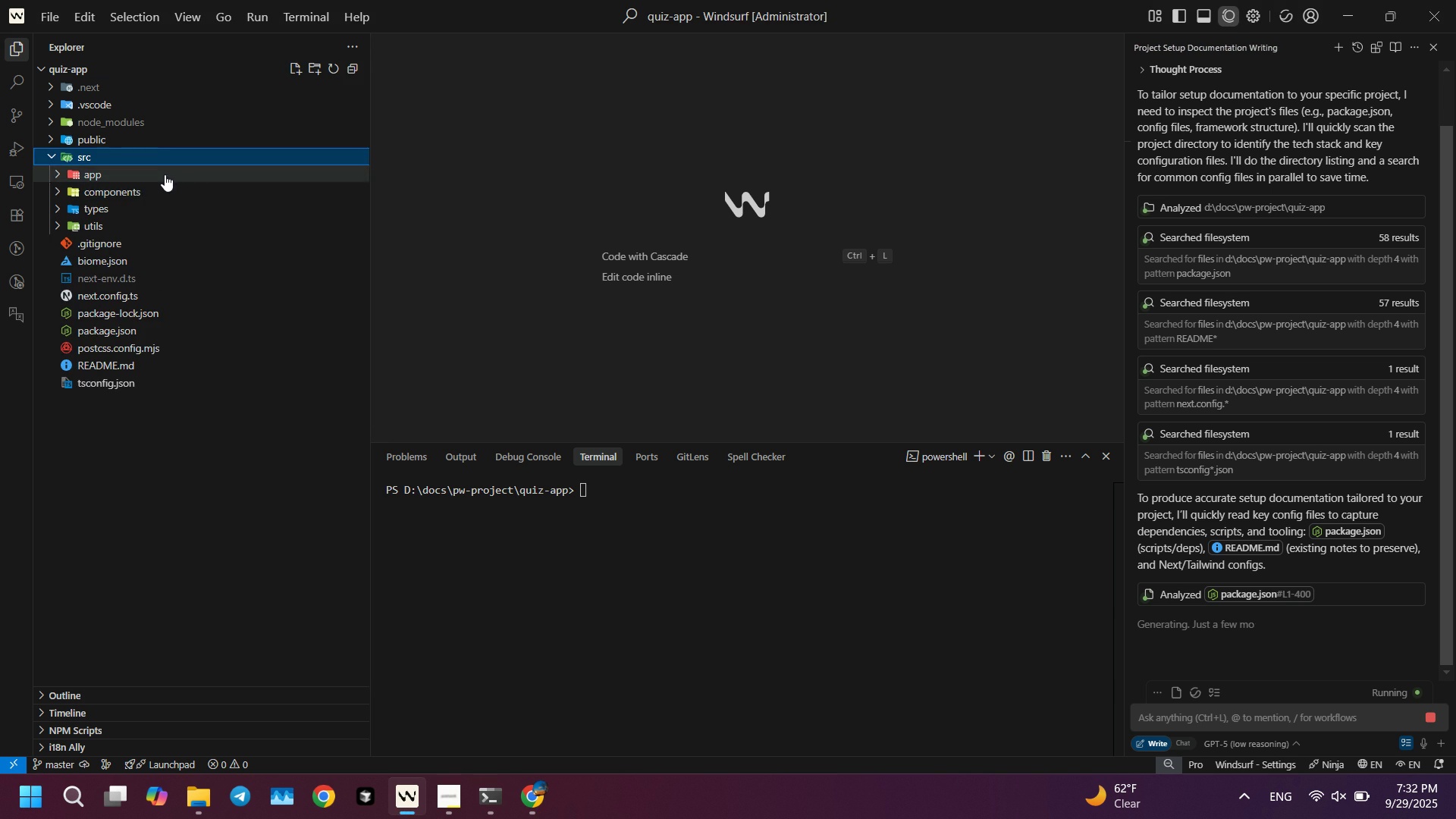 
left_click([165, 174])
 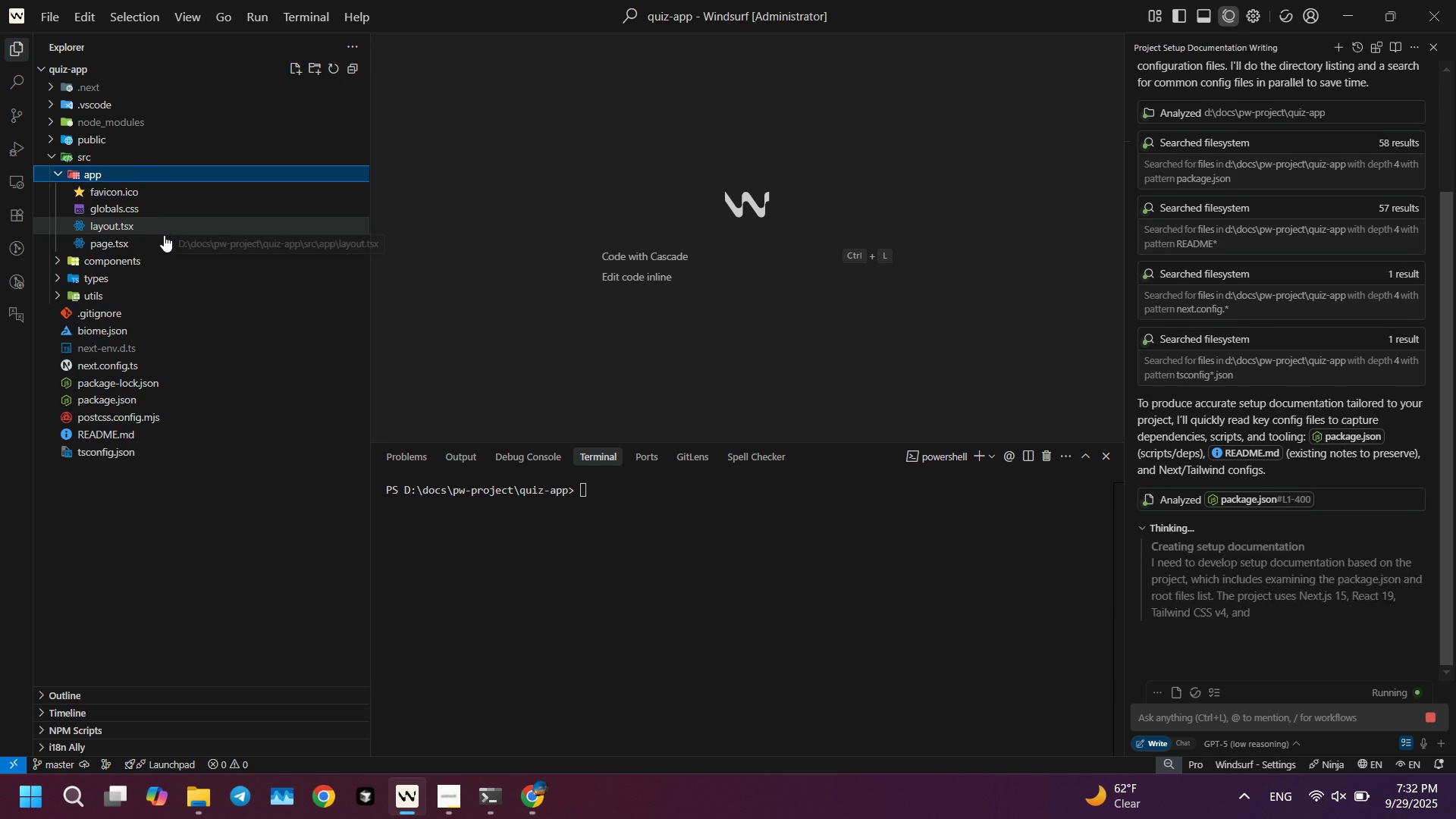 
left_click([164, 237])